 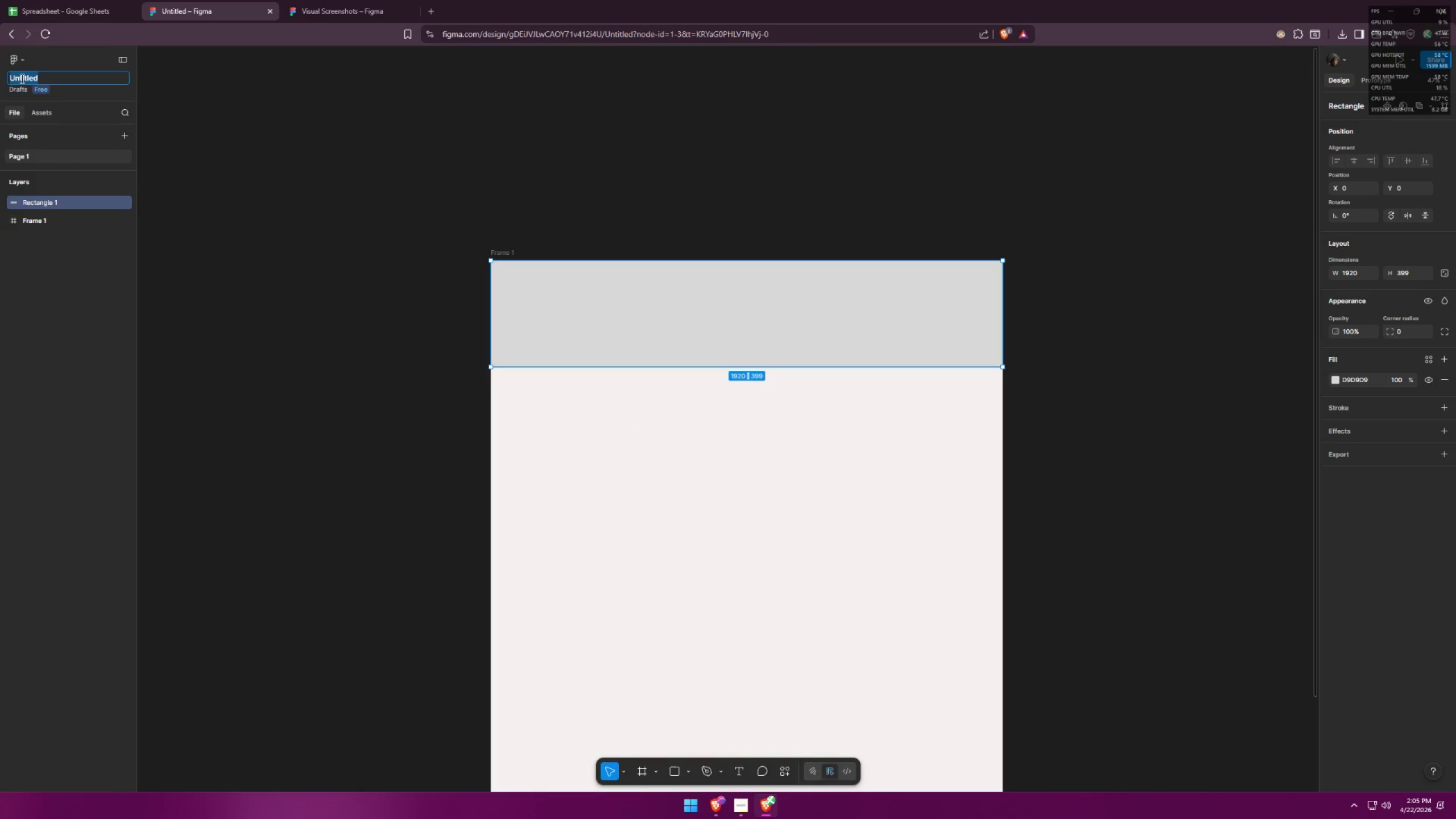 
key(Control+ControlLeft)
 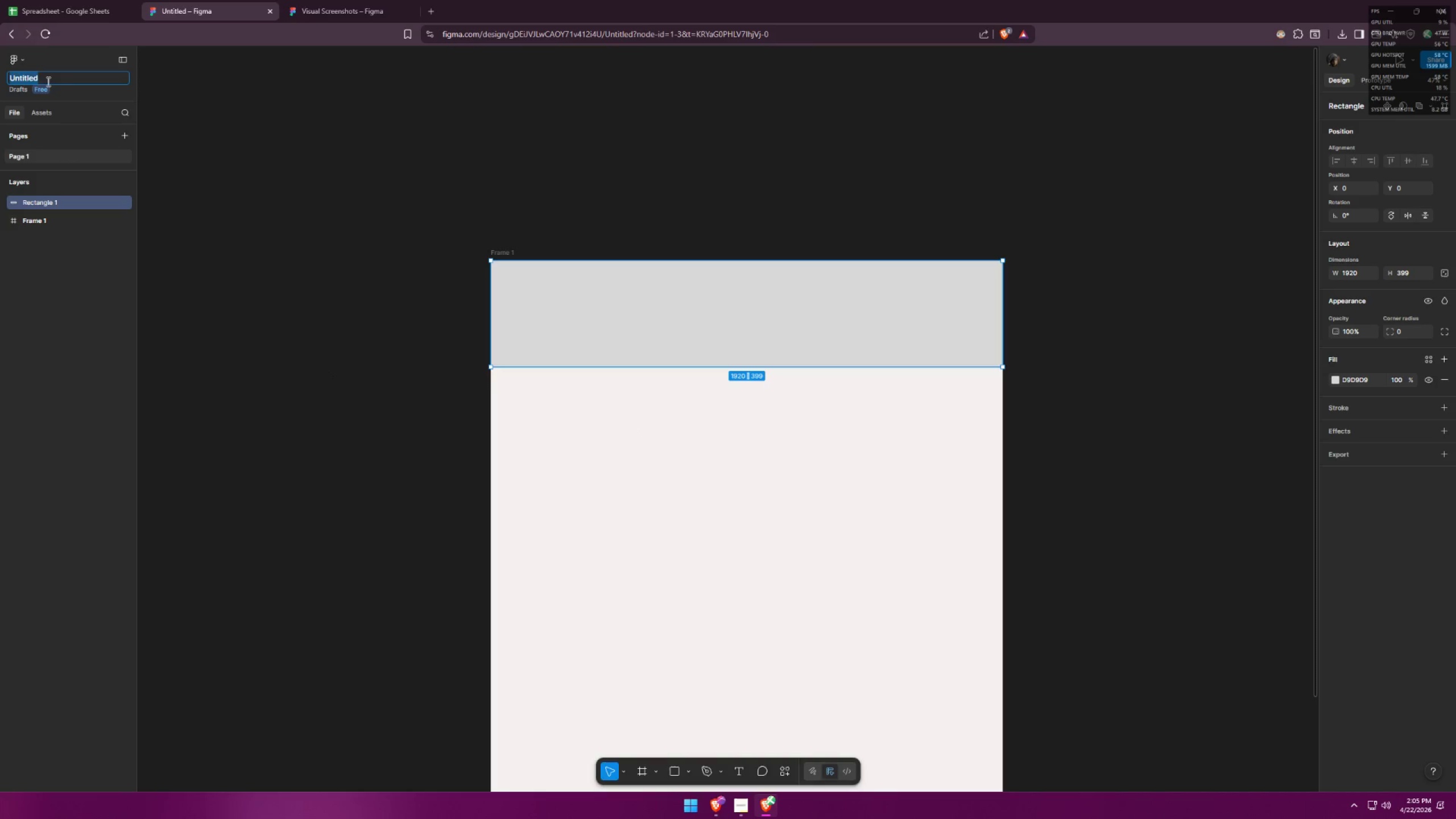 
key(Control+V)
 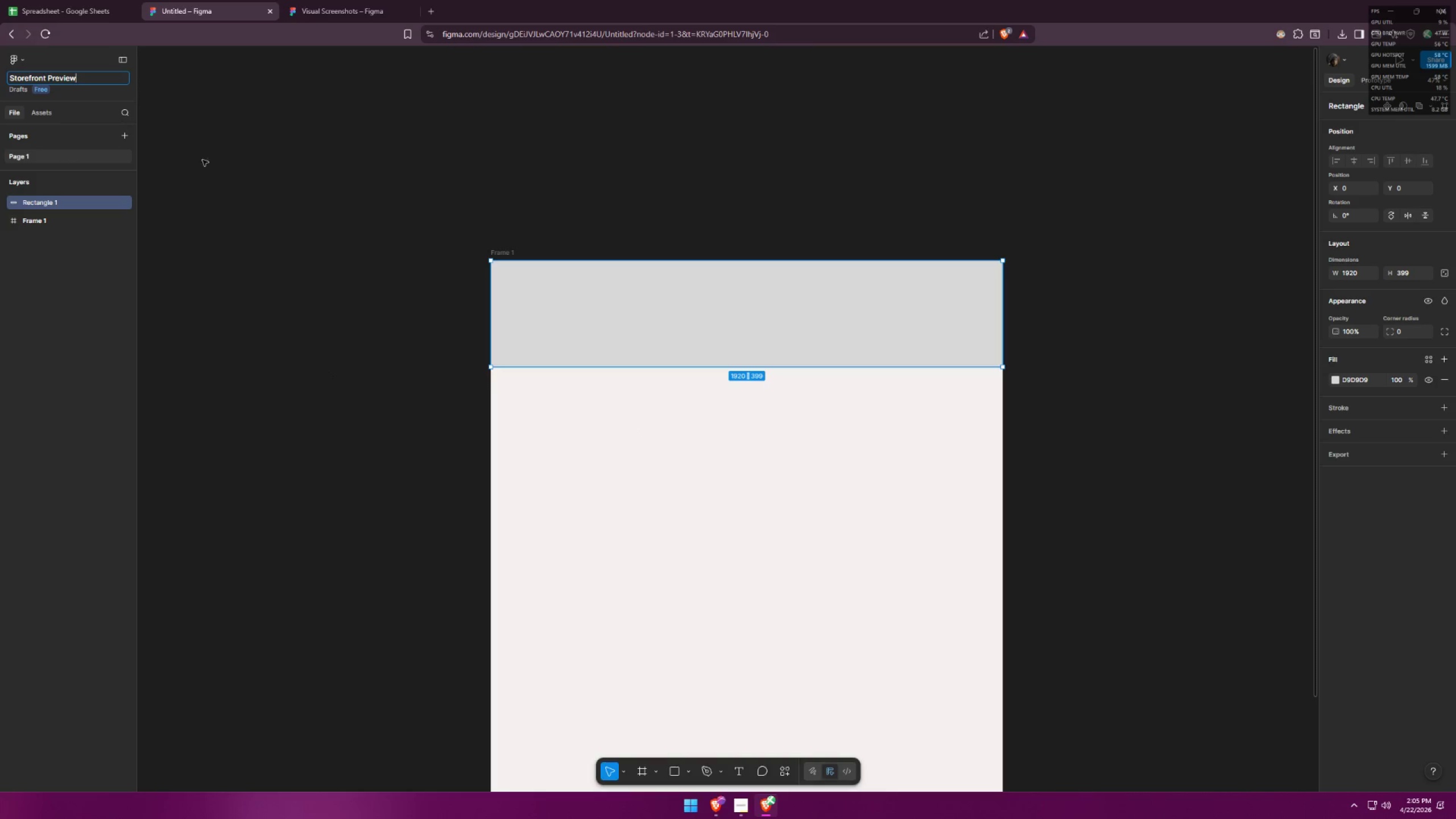 
left_click([222, 167])
 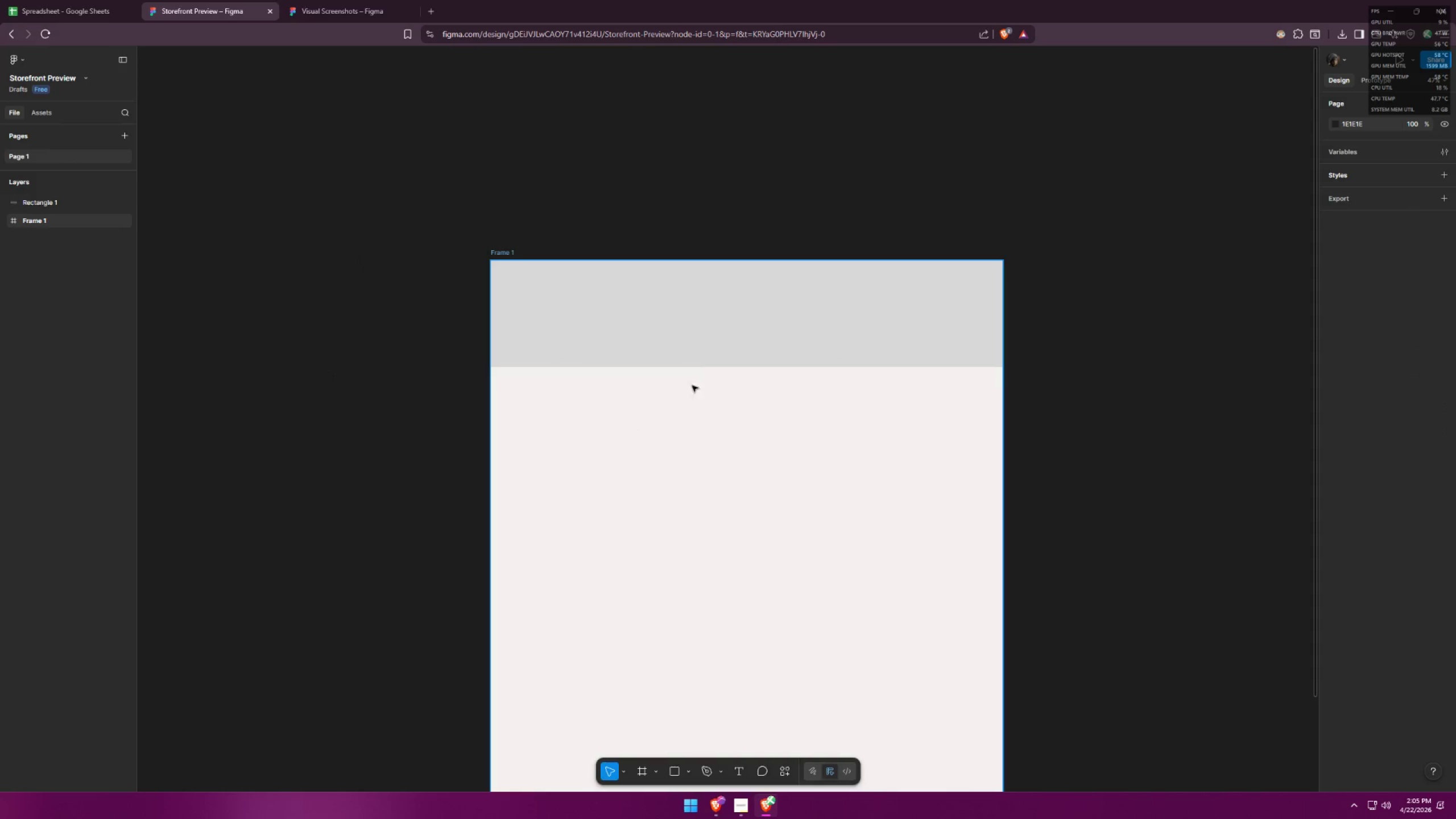 
left_click([709, 347])
 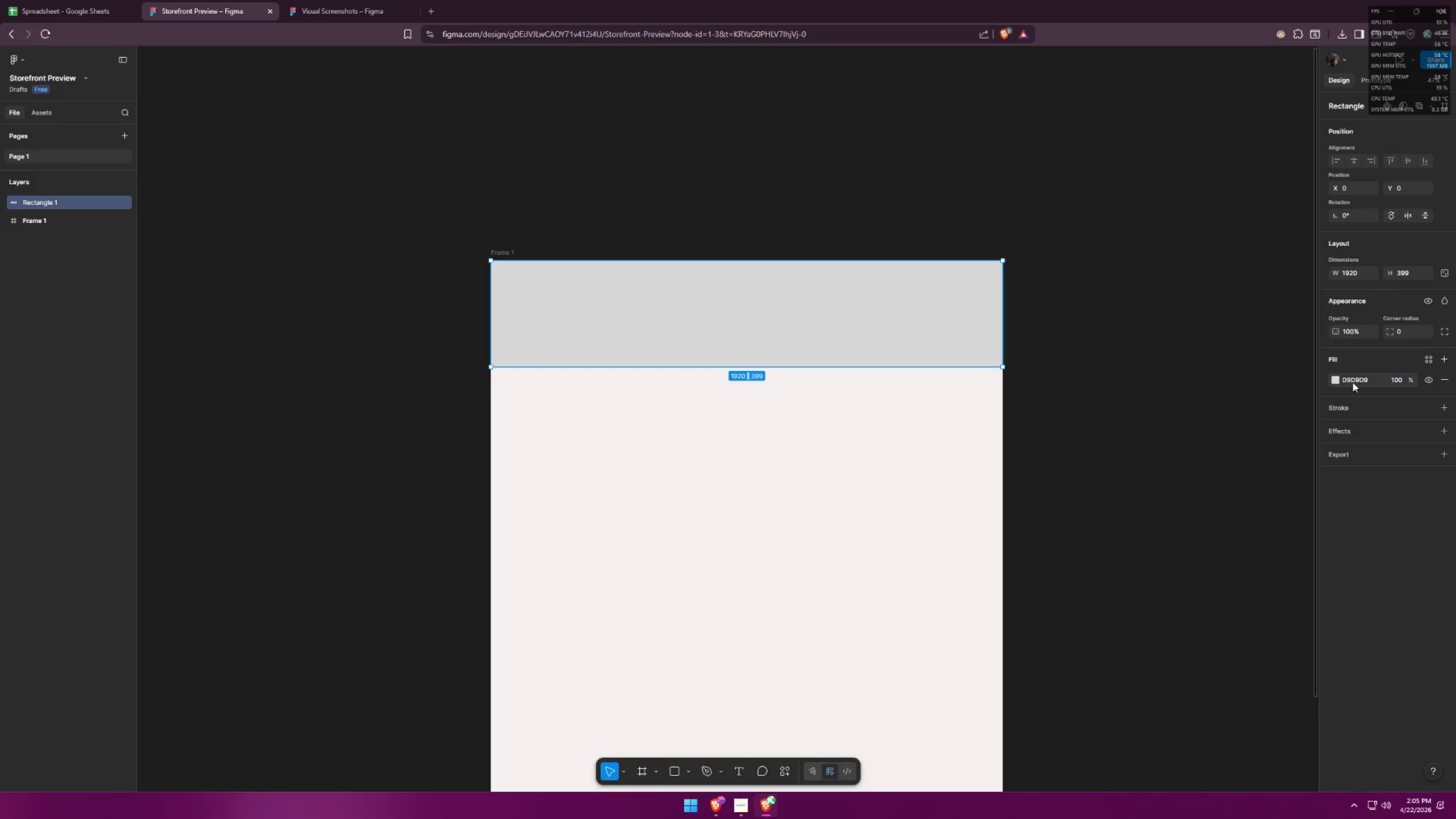 
left_click([1442, 361])
 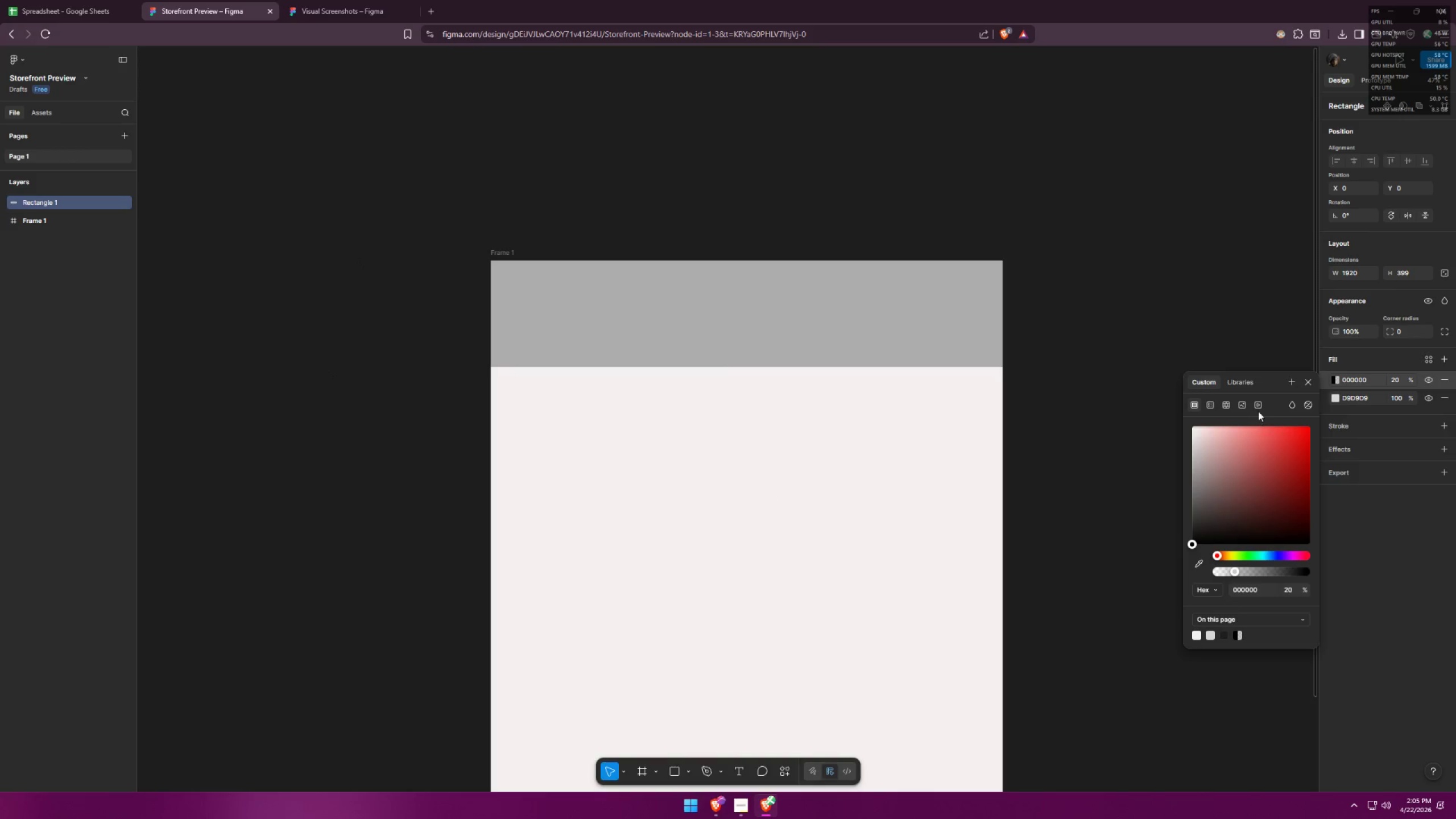 
left_click([1258, 407])
 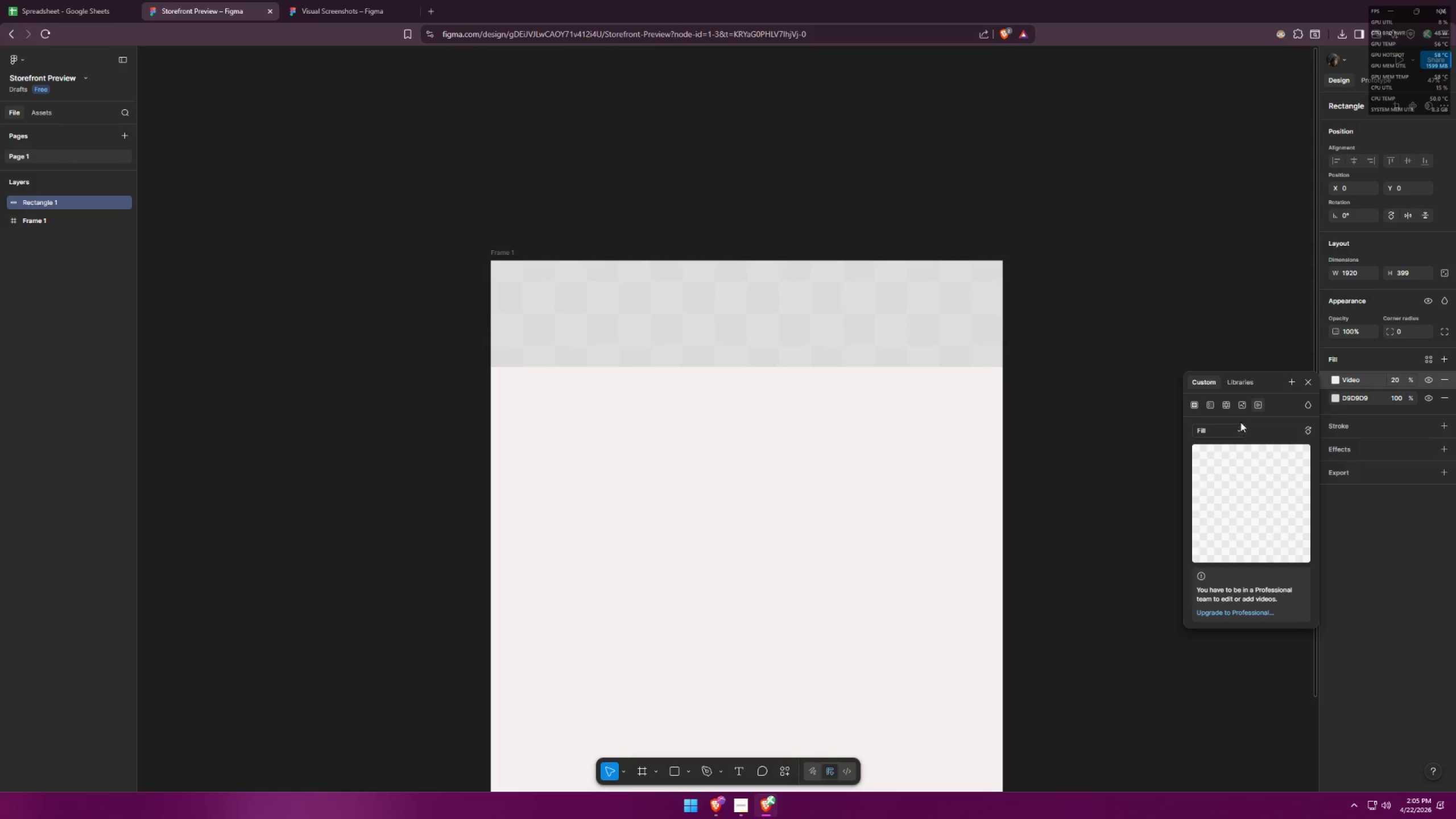 
left_click([1244, 404])
 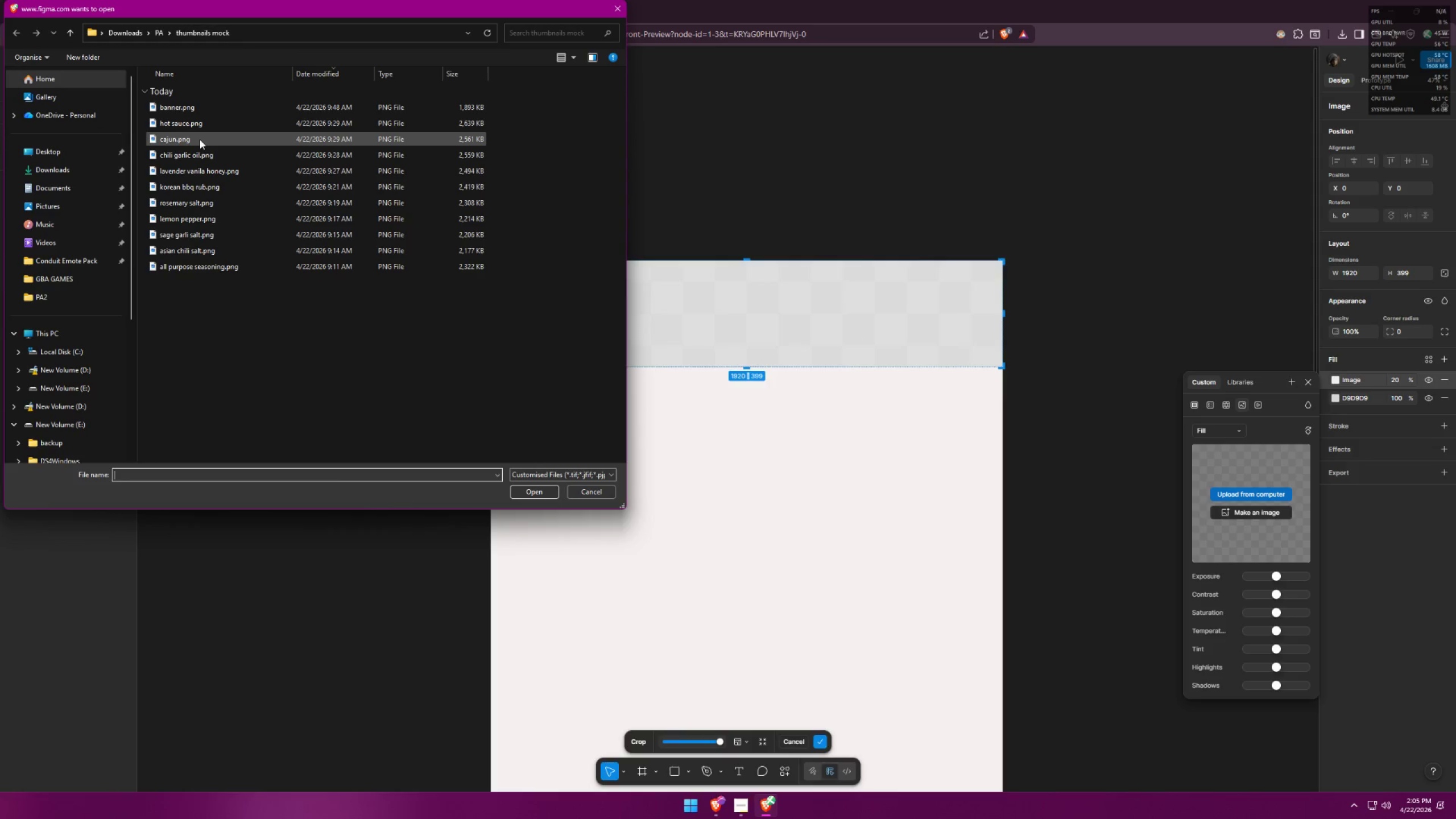 
double_click([191, 105])
 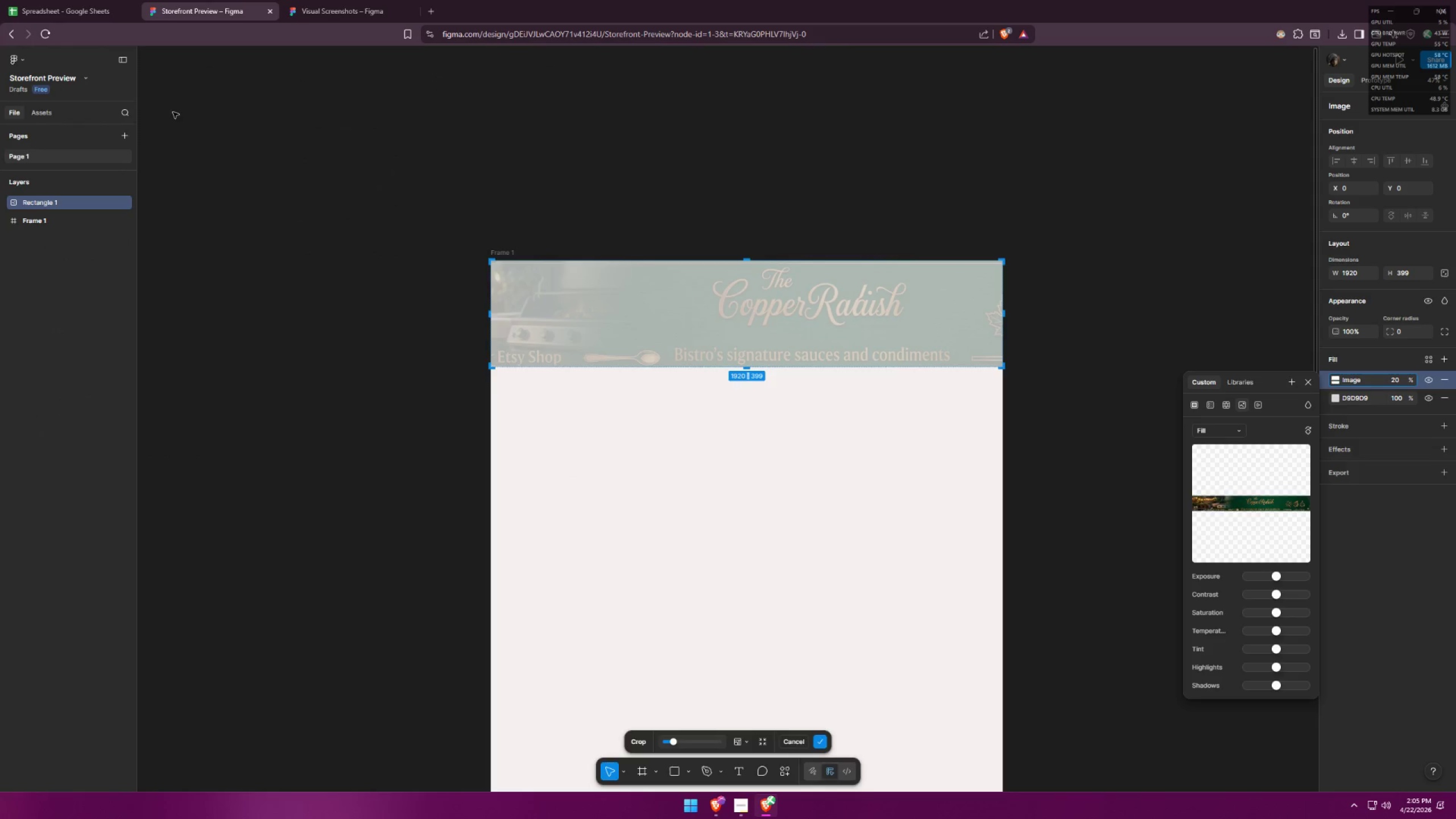 
left_click_drag(start_coordinate=[870, 320], to_coordinate=[805, 320])
 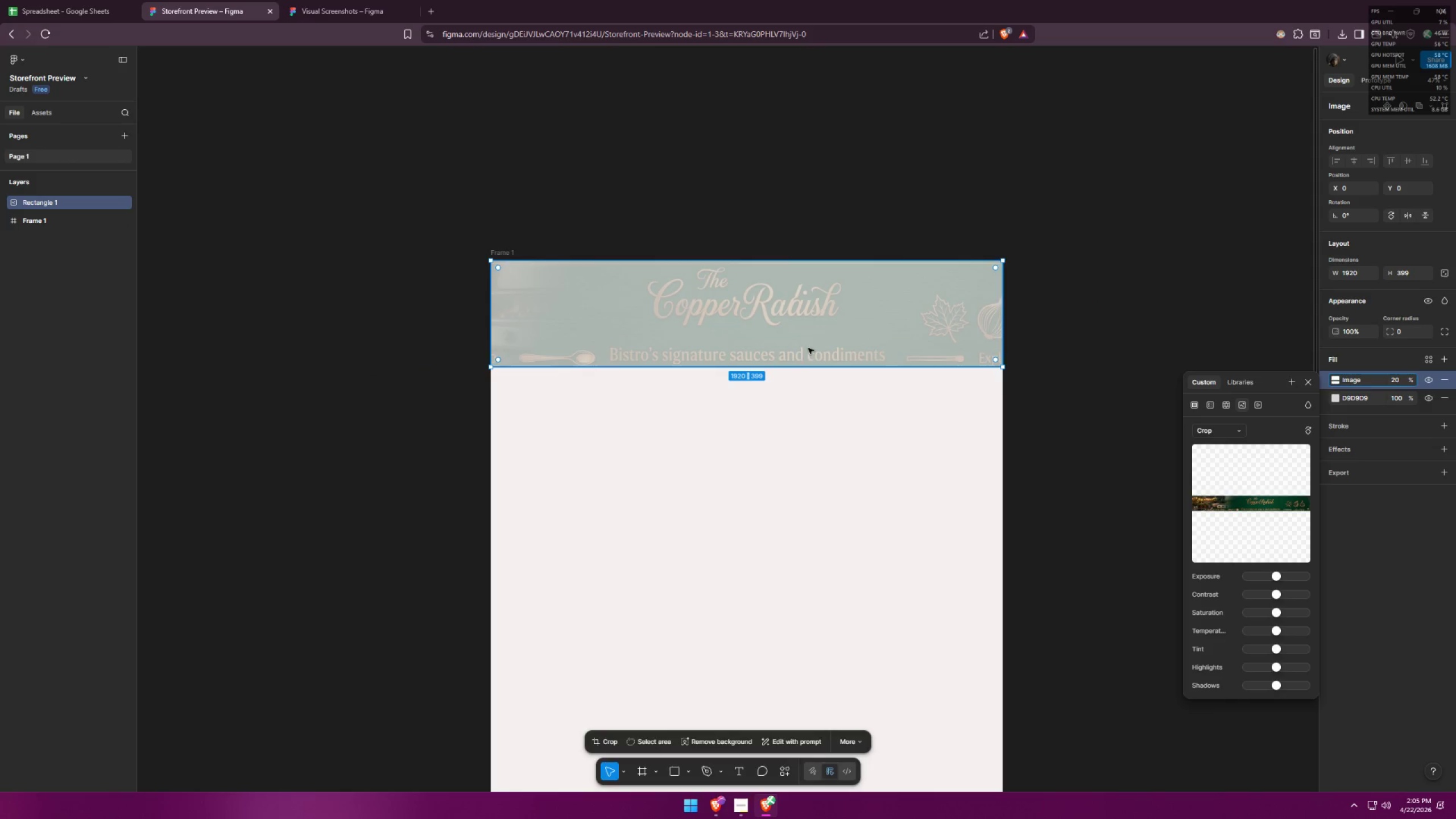 
left_click_drag(start_coordinate=[814, 321], to_coordinate=[796, 321])
 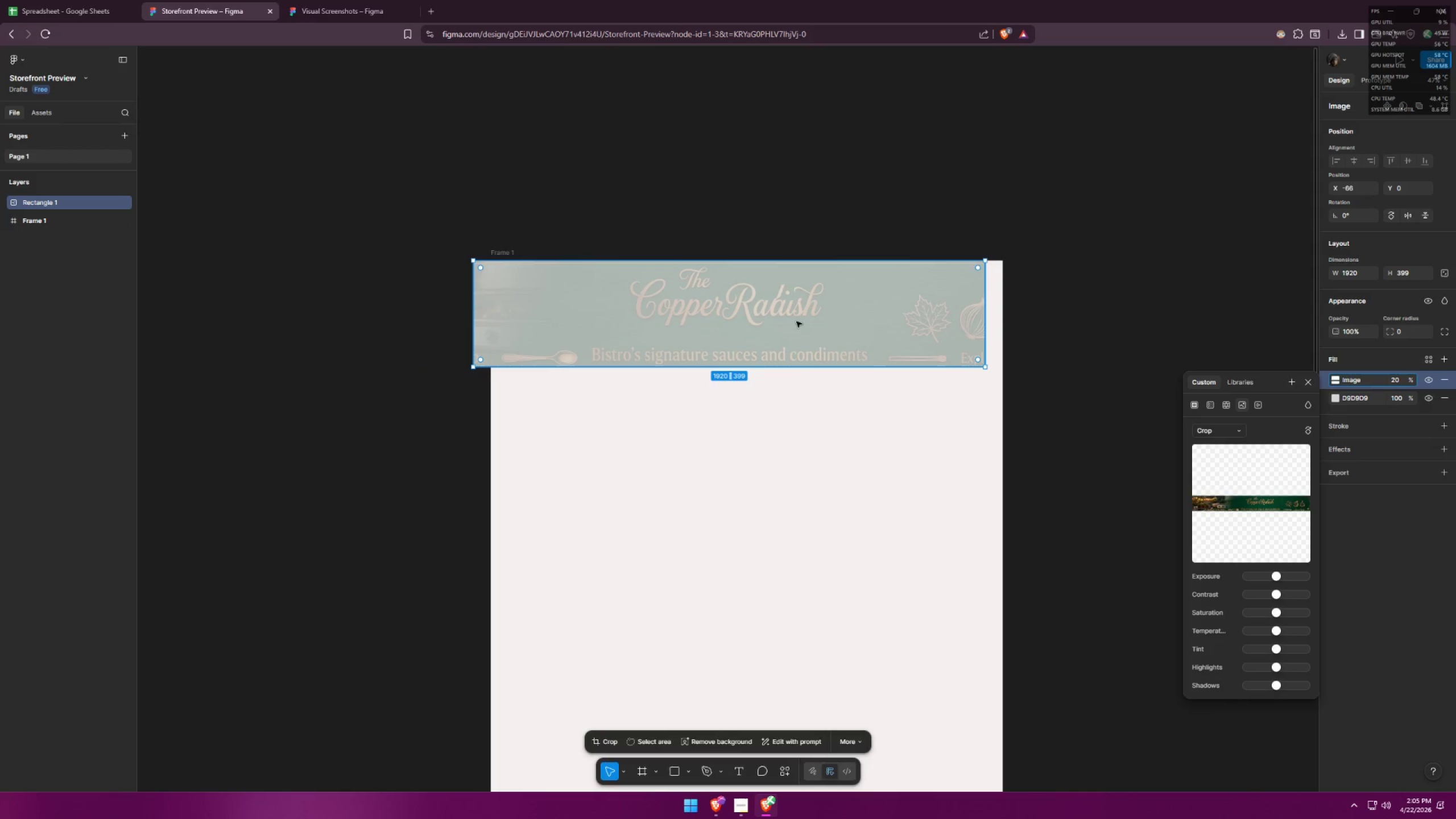 
key(Control+ControlLeft)
 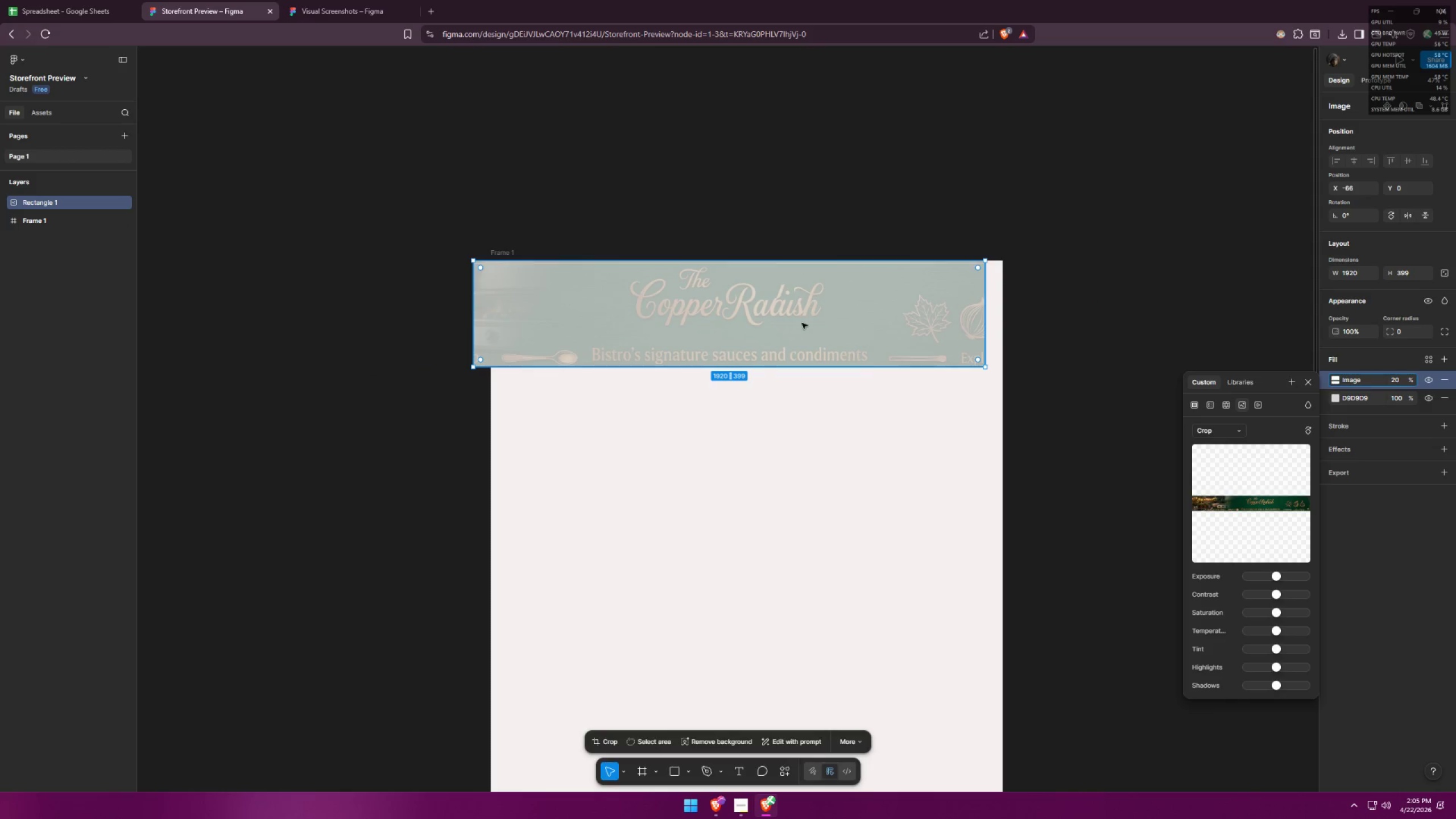 
key(Control+Z)
 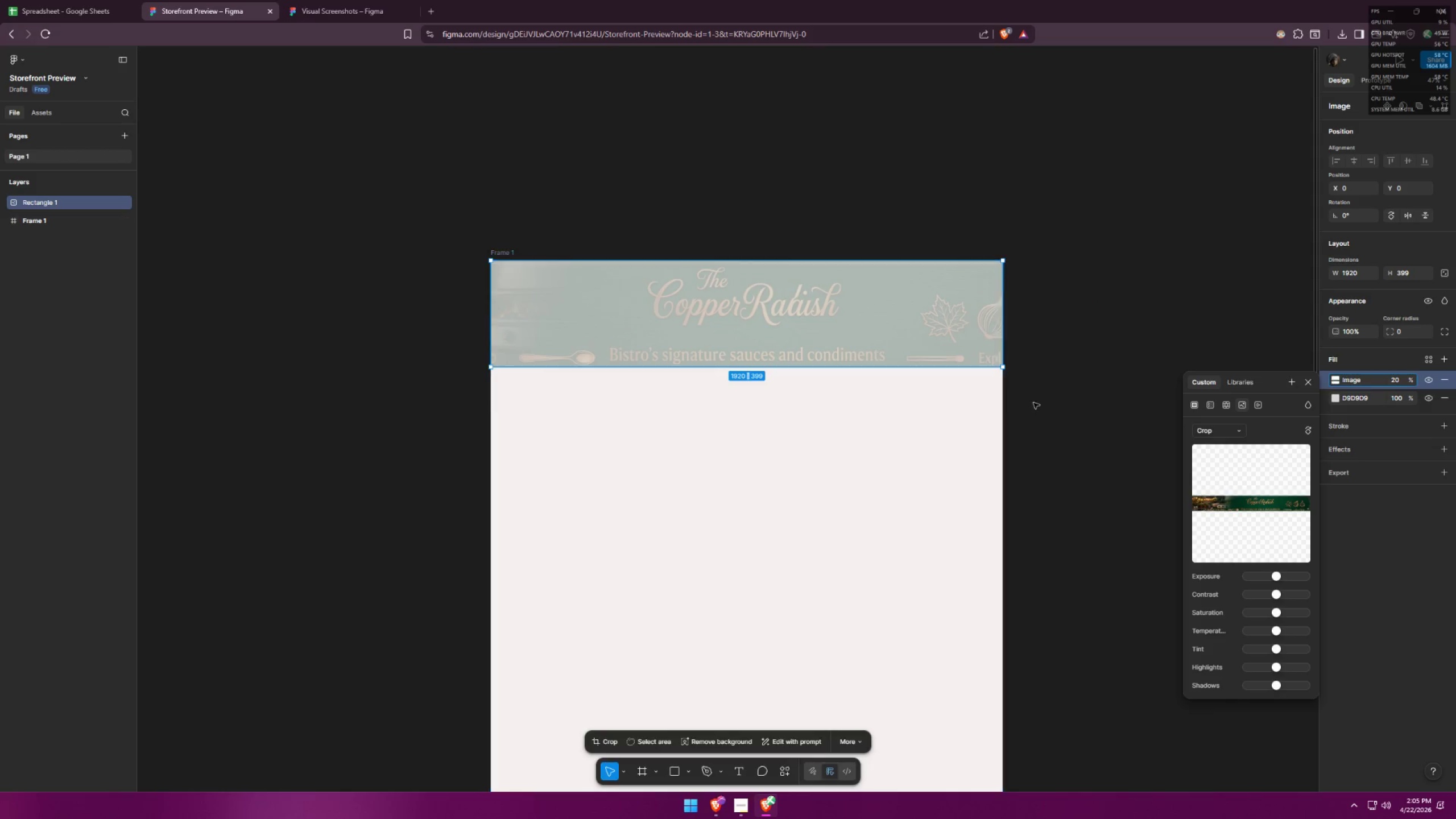 
left_click([1049, 405])
 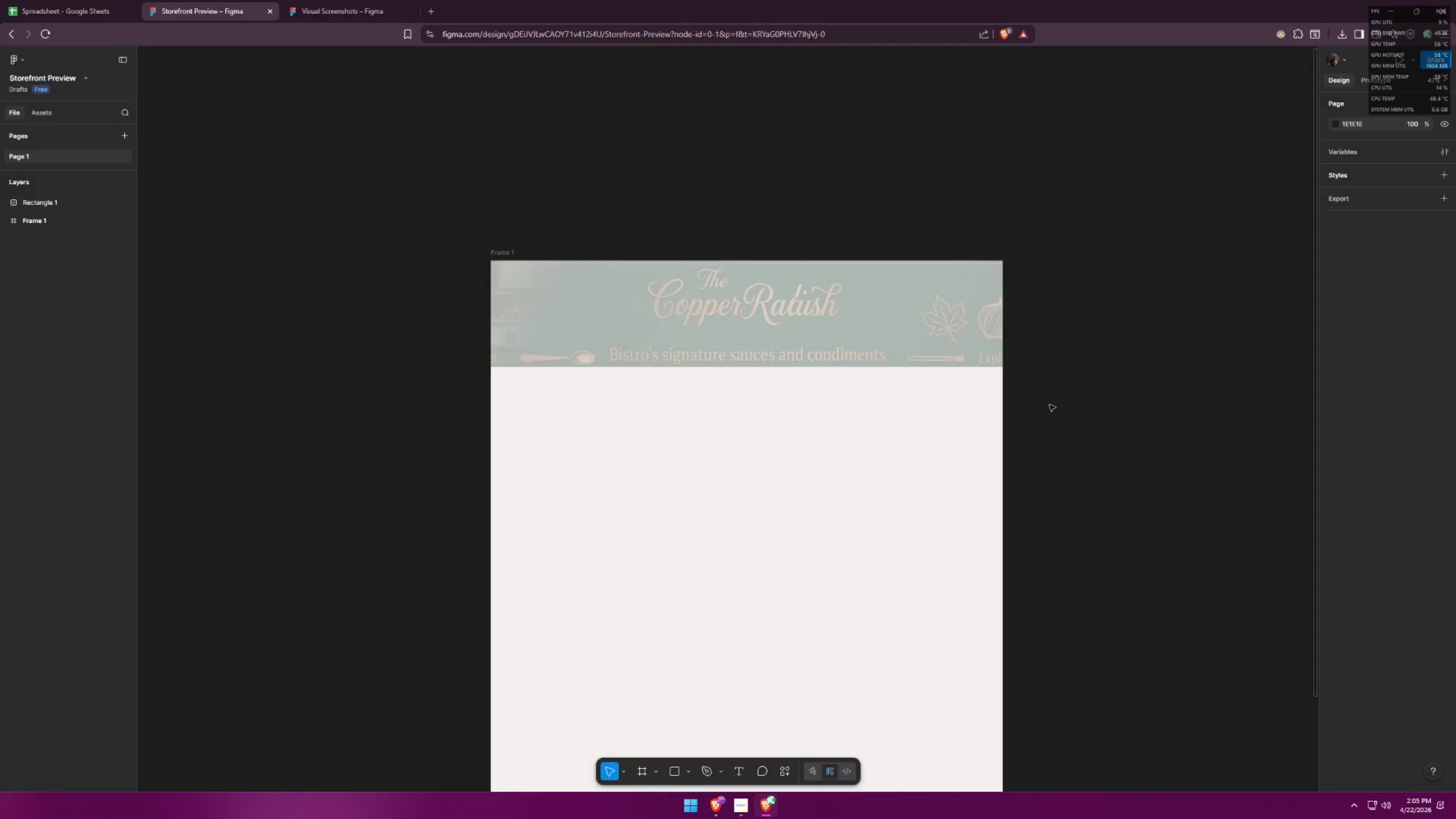 
left_click([881, 346])
 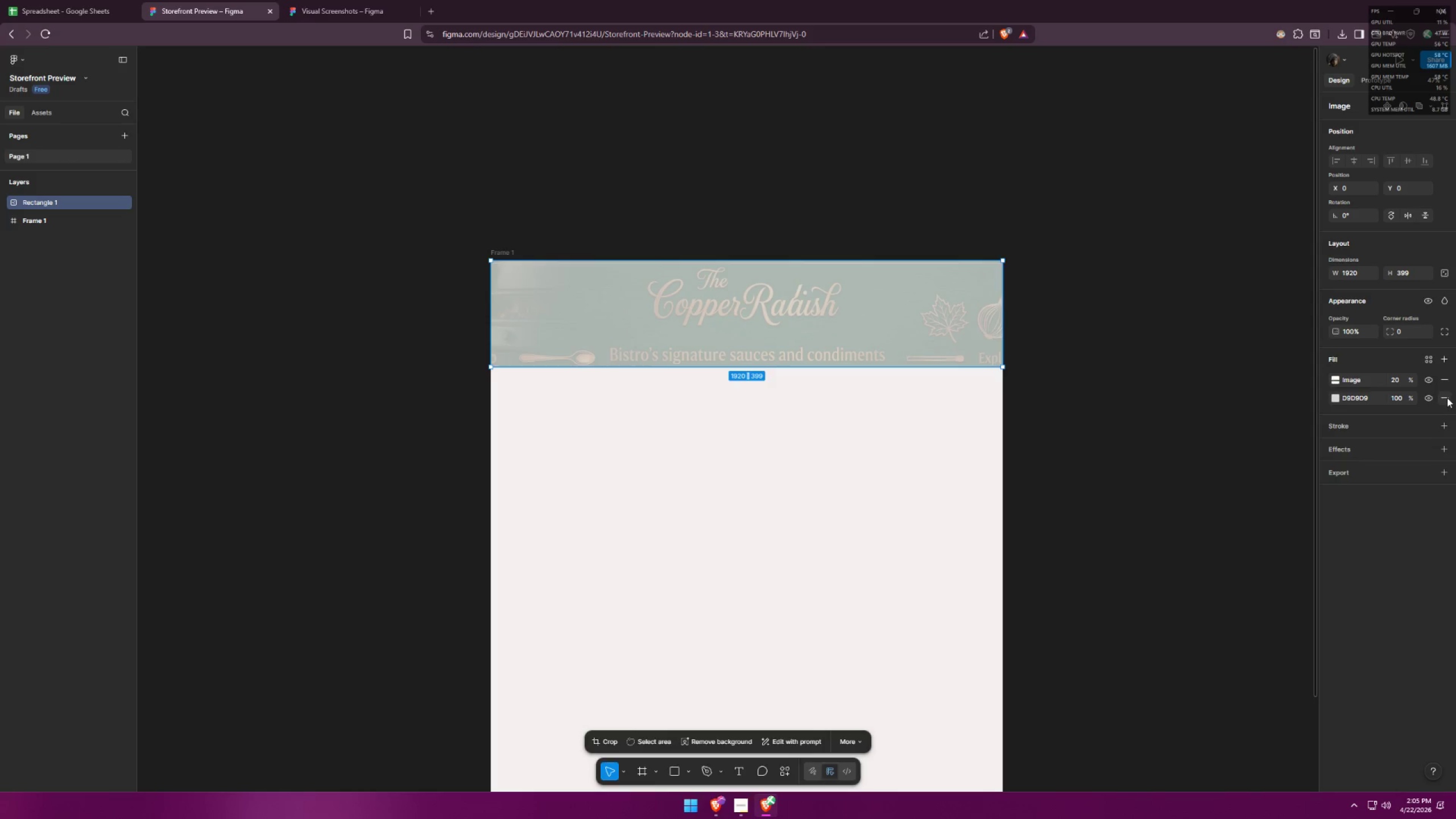 
left_click([1447, 397])
 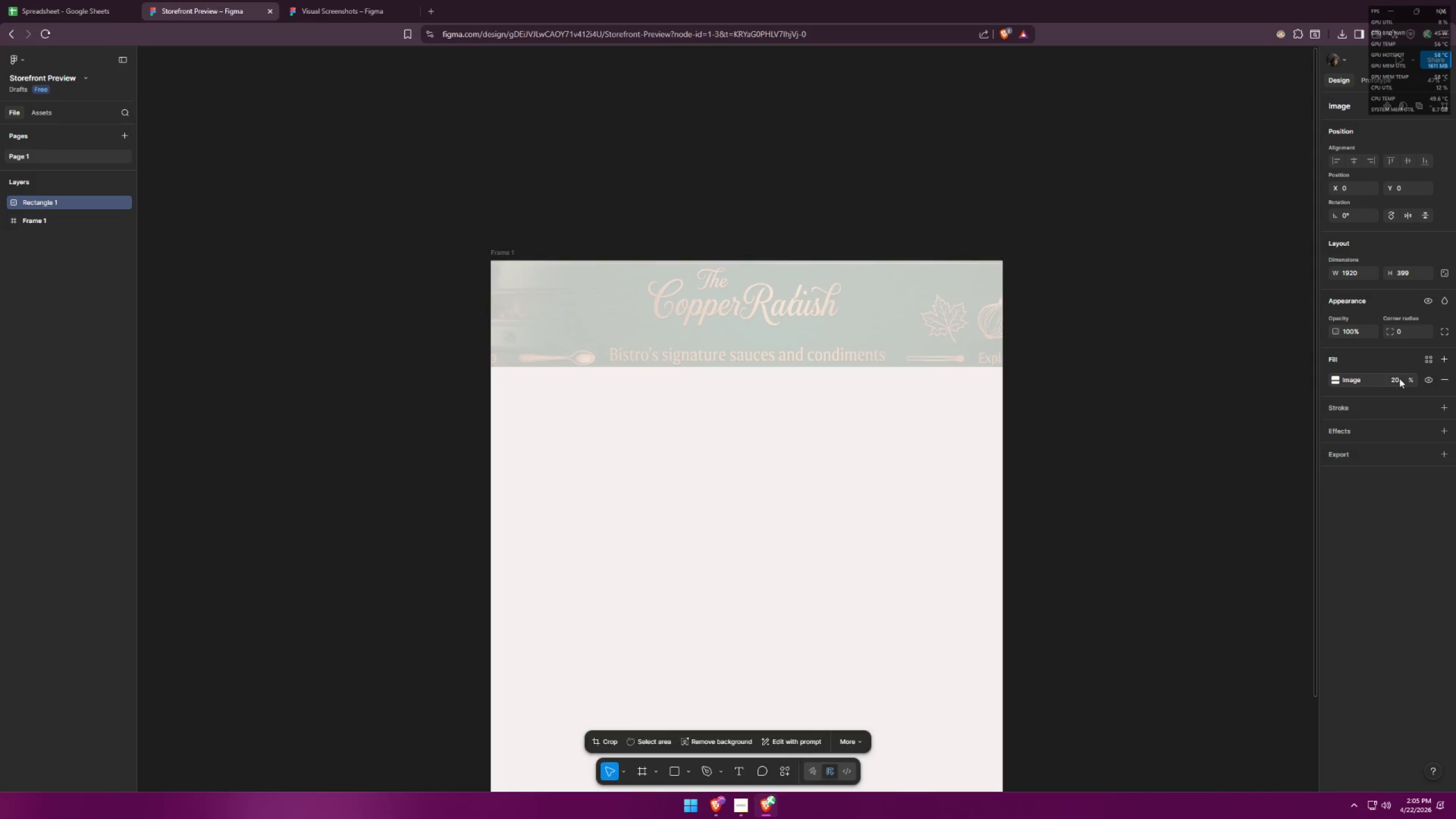 
left_click_drag(start_coordinate=[1399, 378], to_coordinate=[1422, 378])
 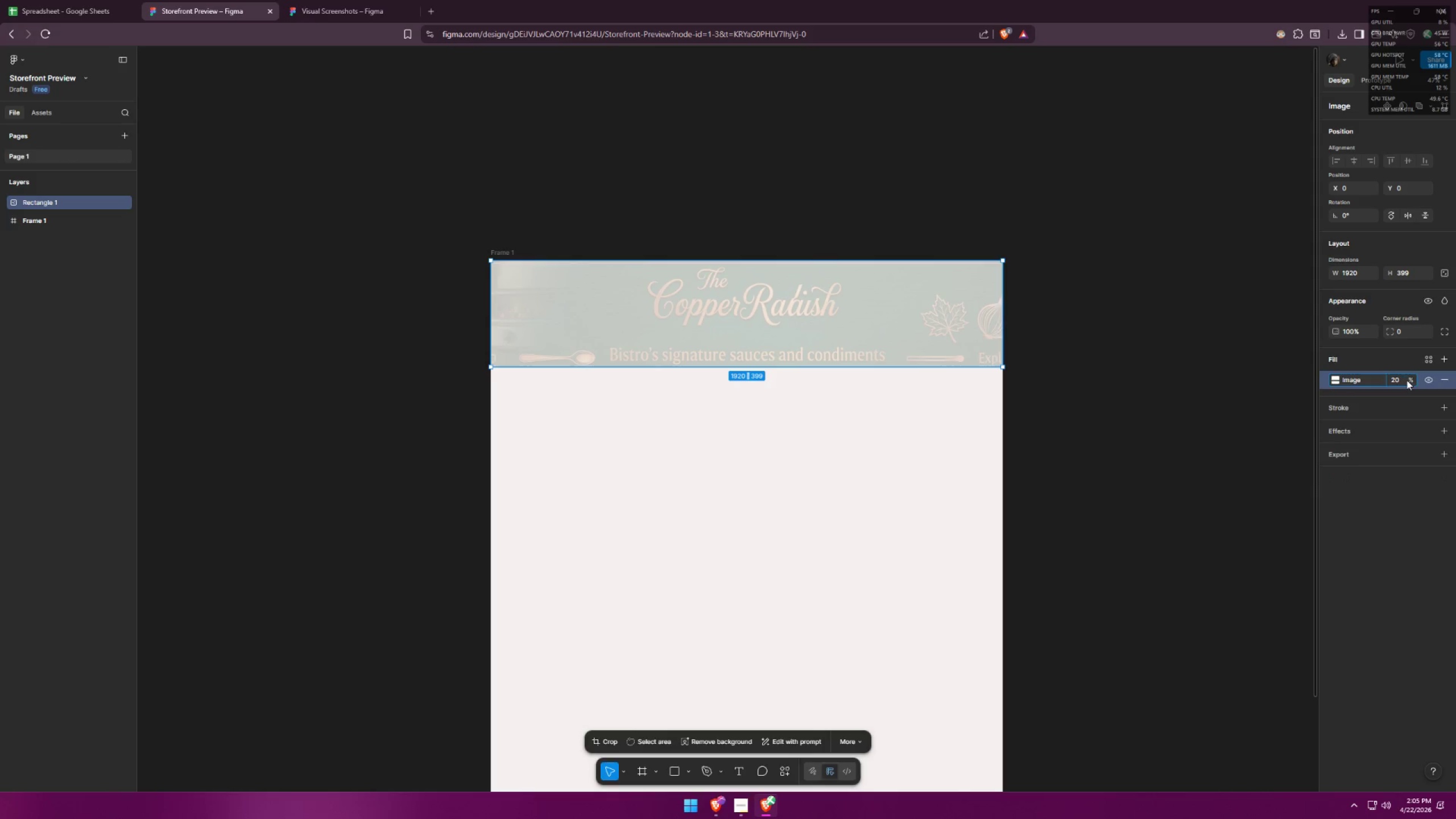 
left_click_drag(start_coordinate=[1407, 380], to_coordinate=[1453, 377])
 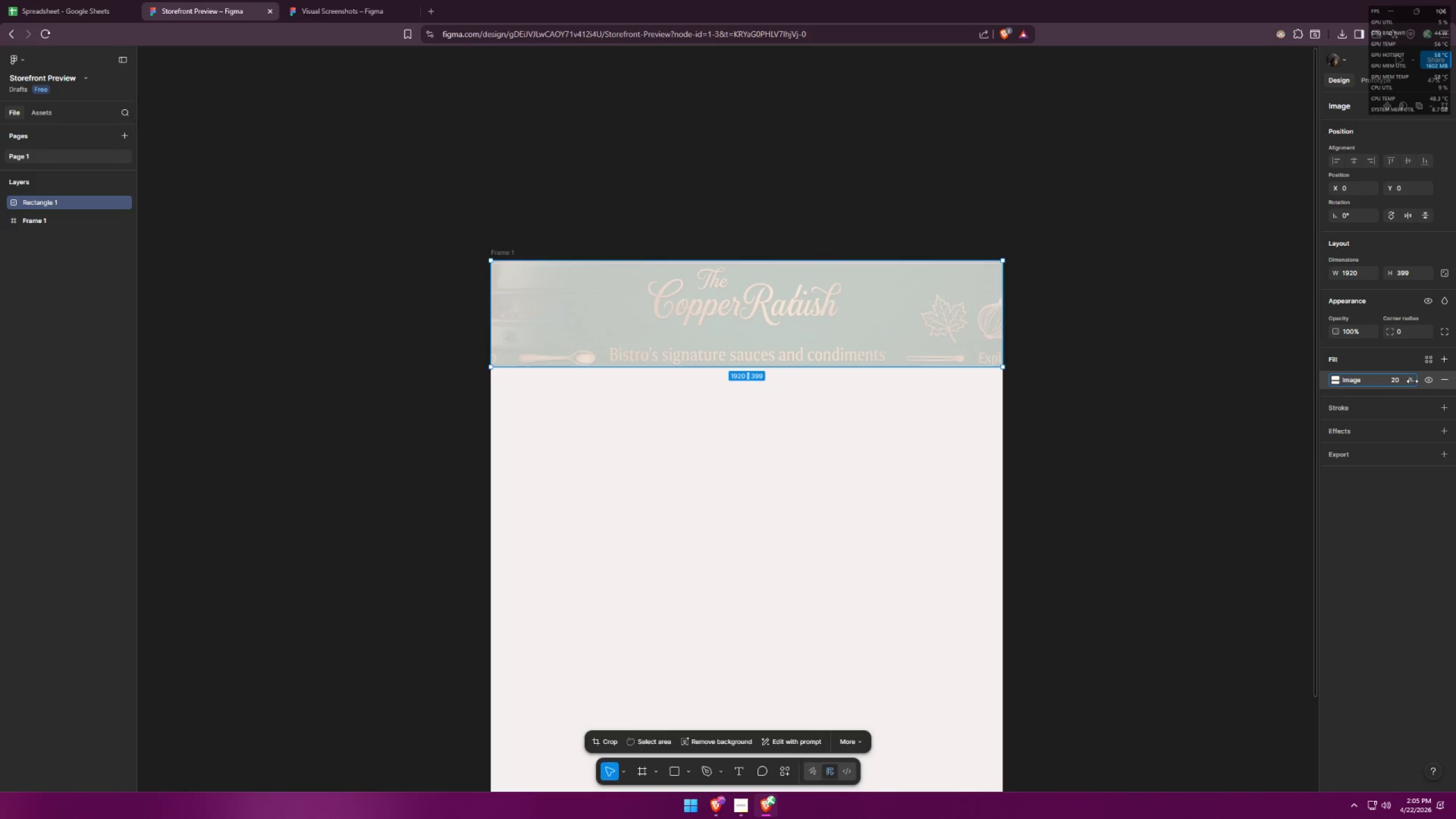 
left_click_drag(start_coordinate=[1411, 381], to_coordinate=[785, 422])
 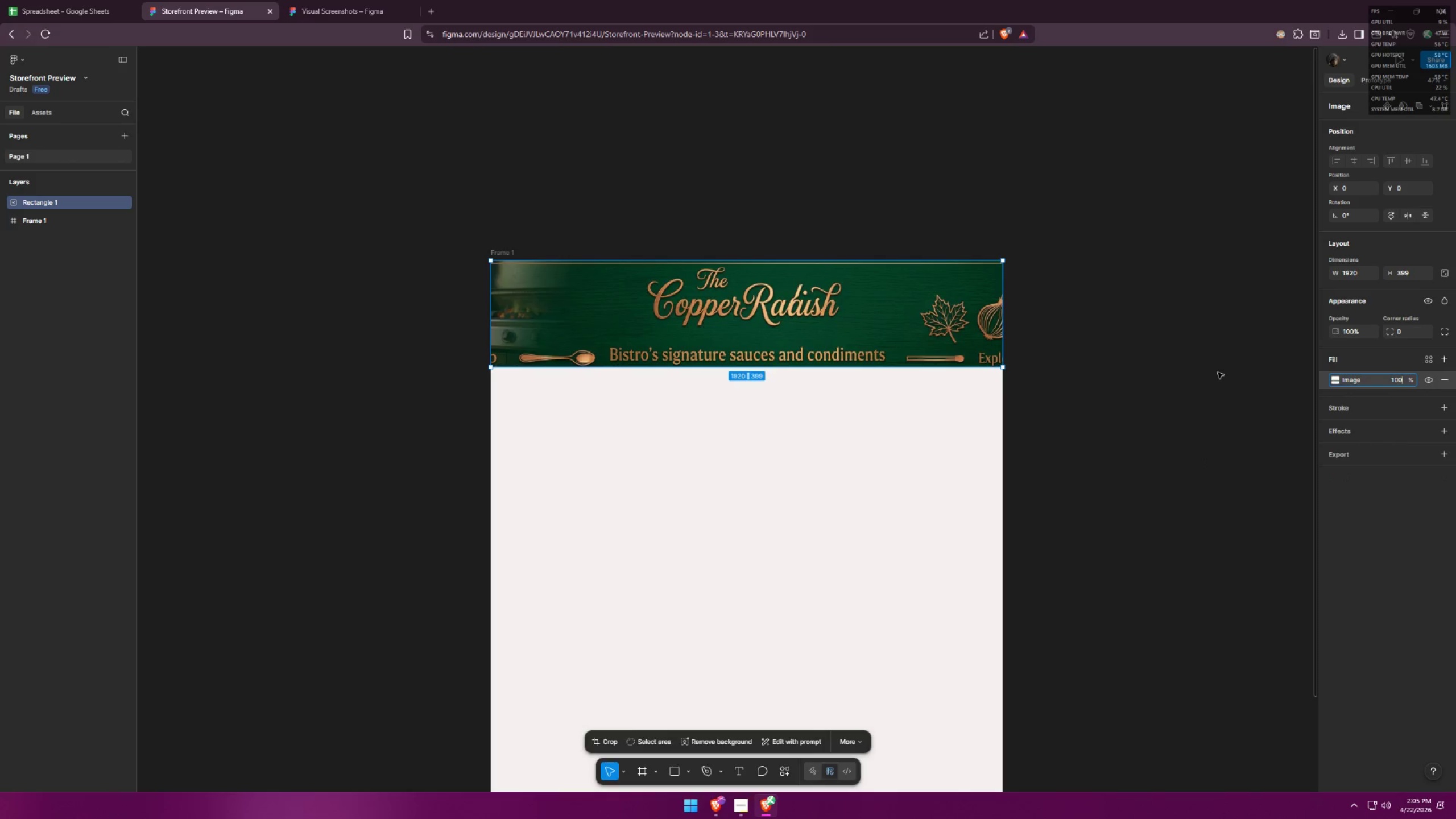 
left_click([1134, 402])
 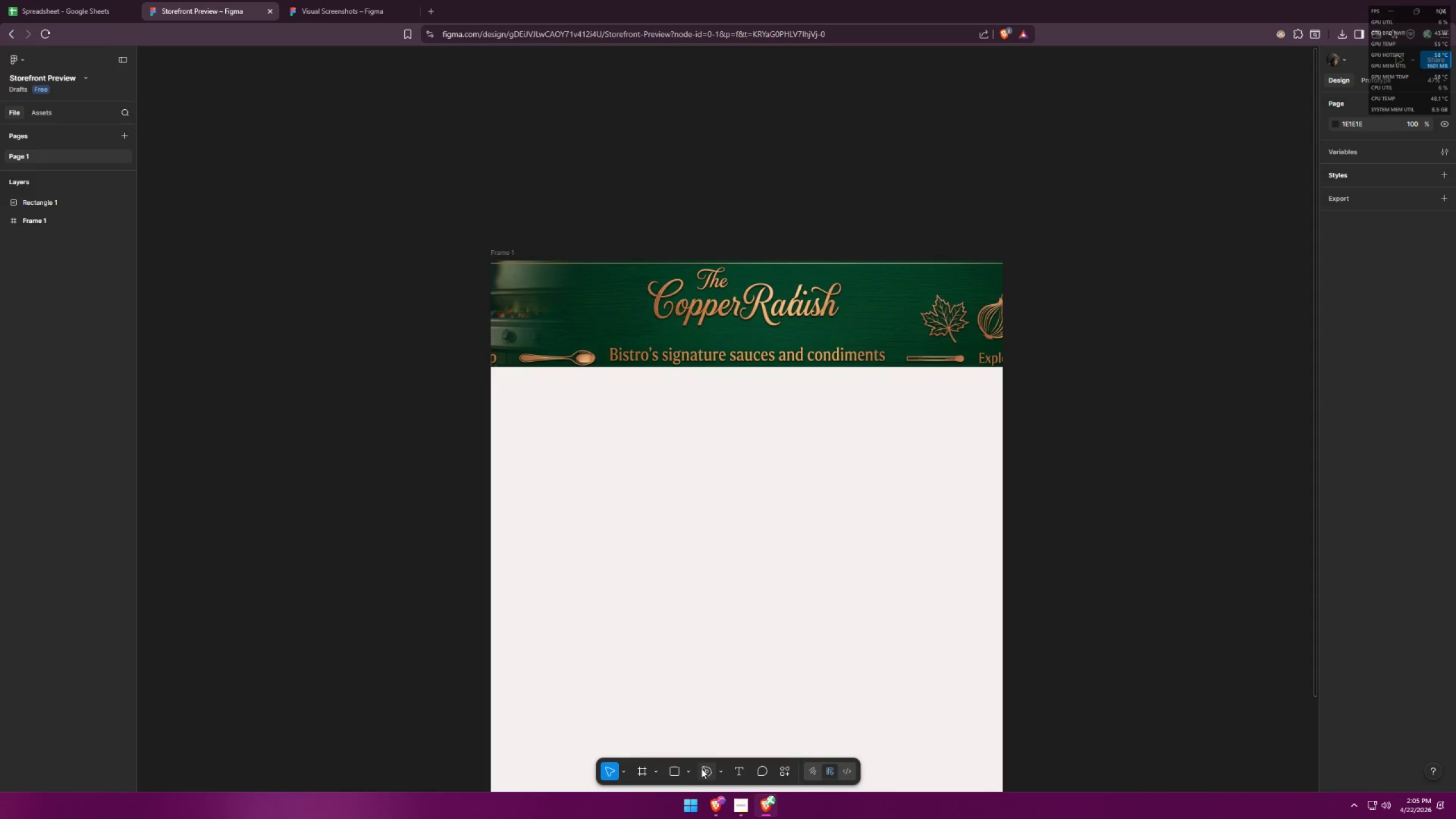 
wait(5.5)
 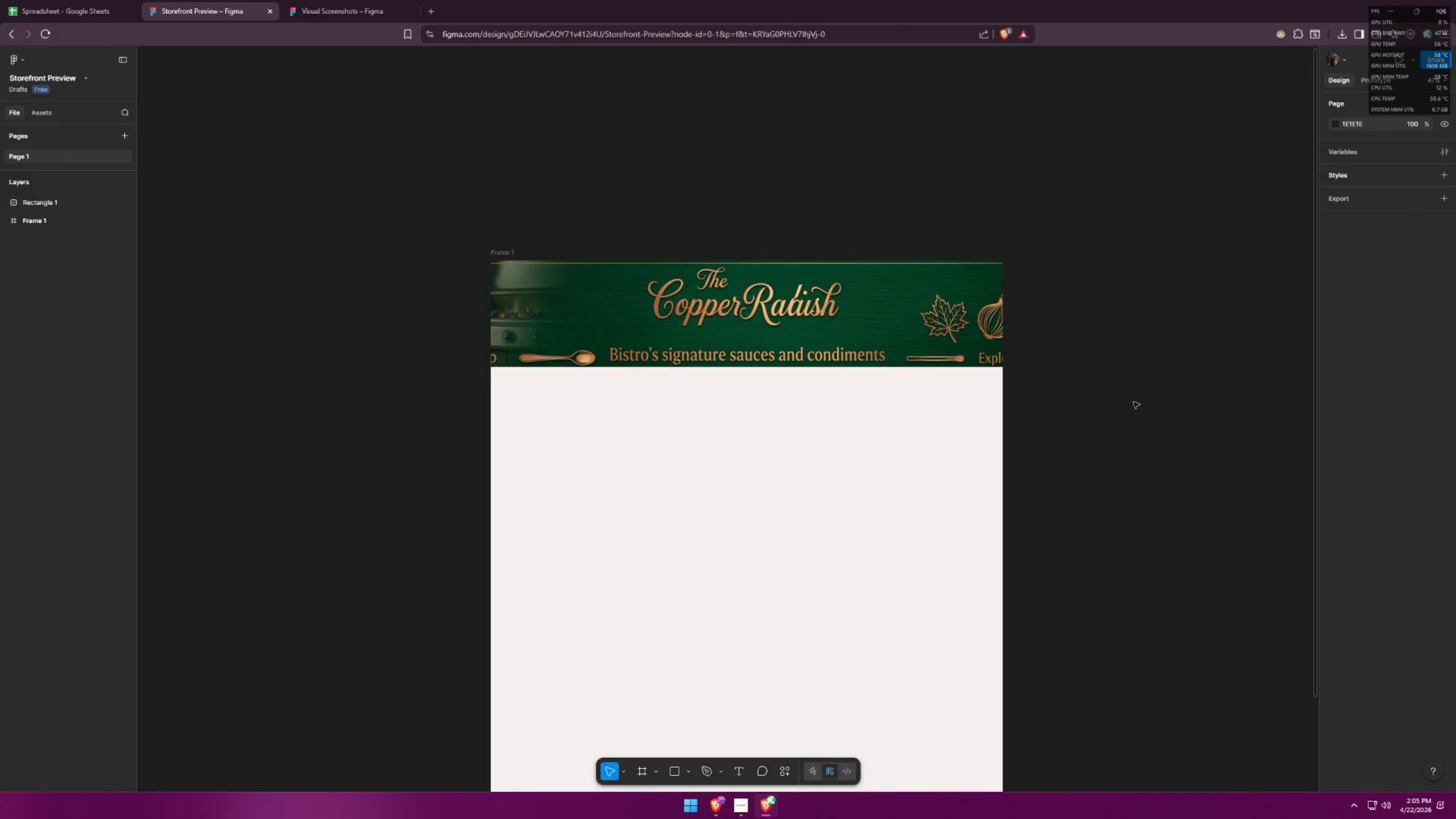 
left_click([676, 772])
 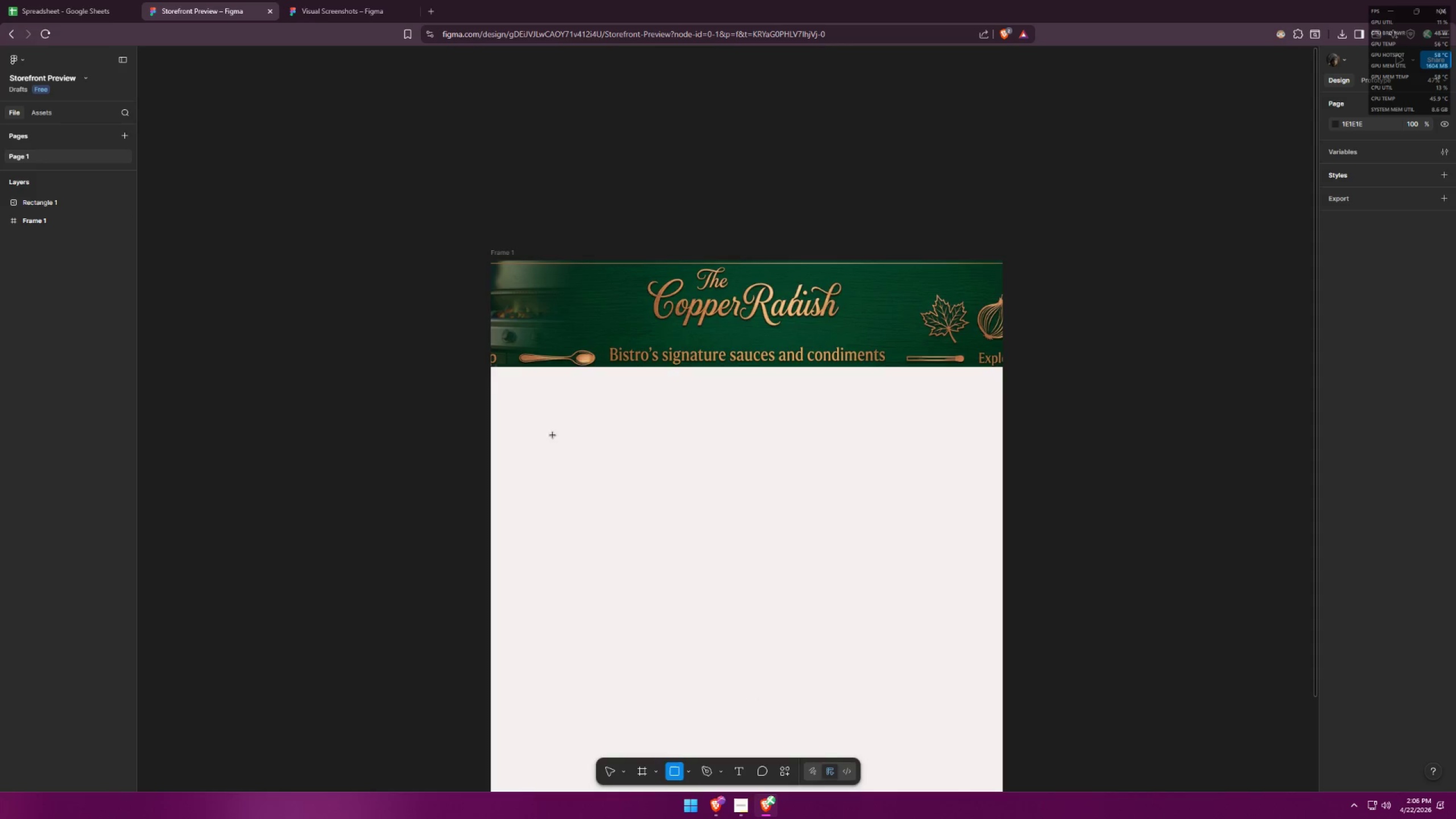 
left_click_drag(start_coordinate=[551, 397], to_coordinate=[592, 439])
 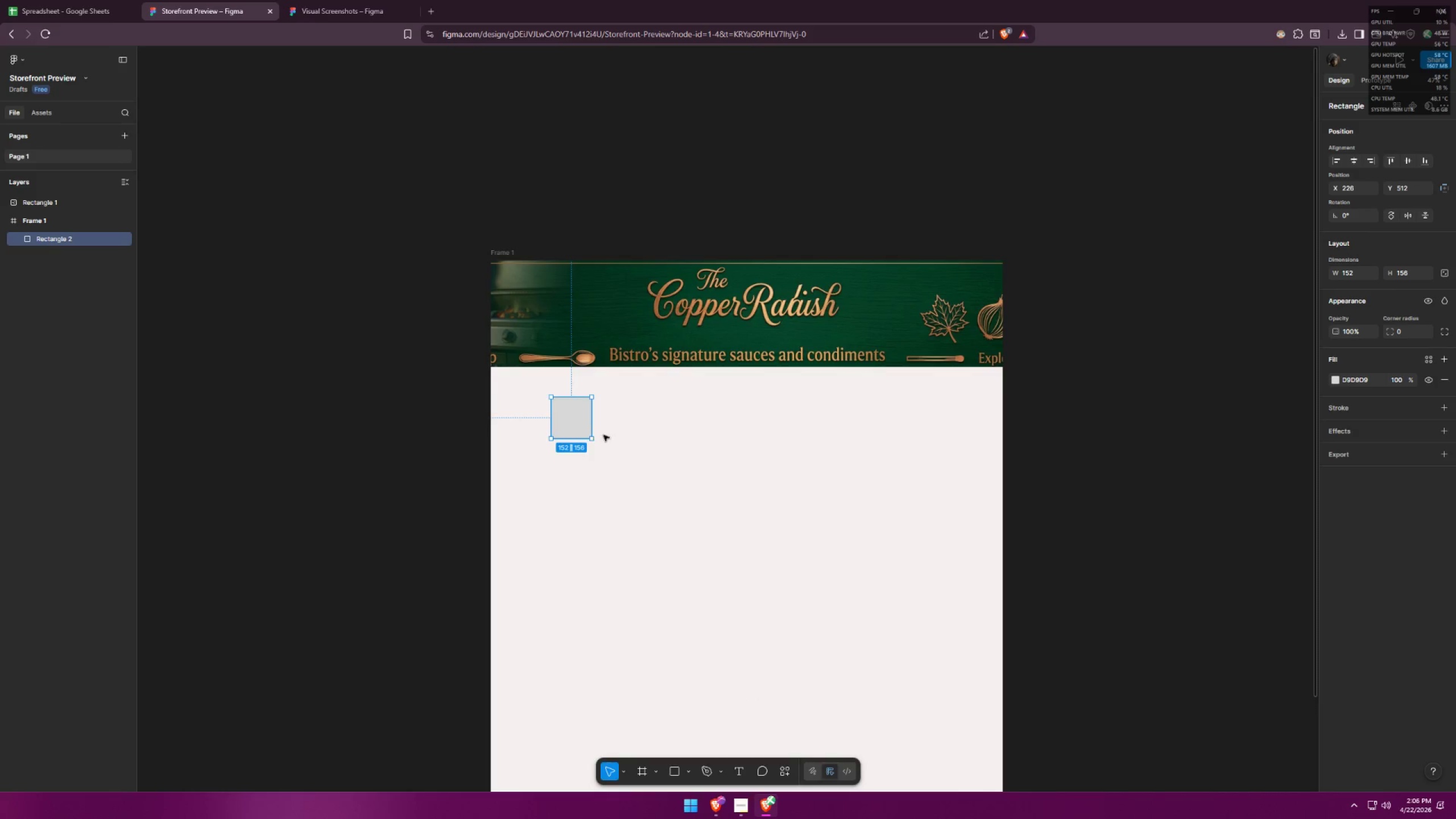 
left_click([606, 434])
 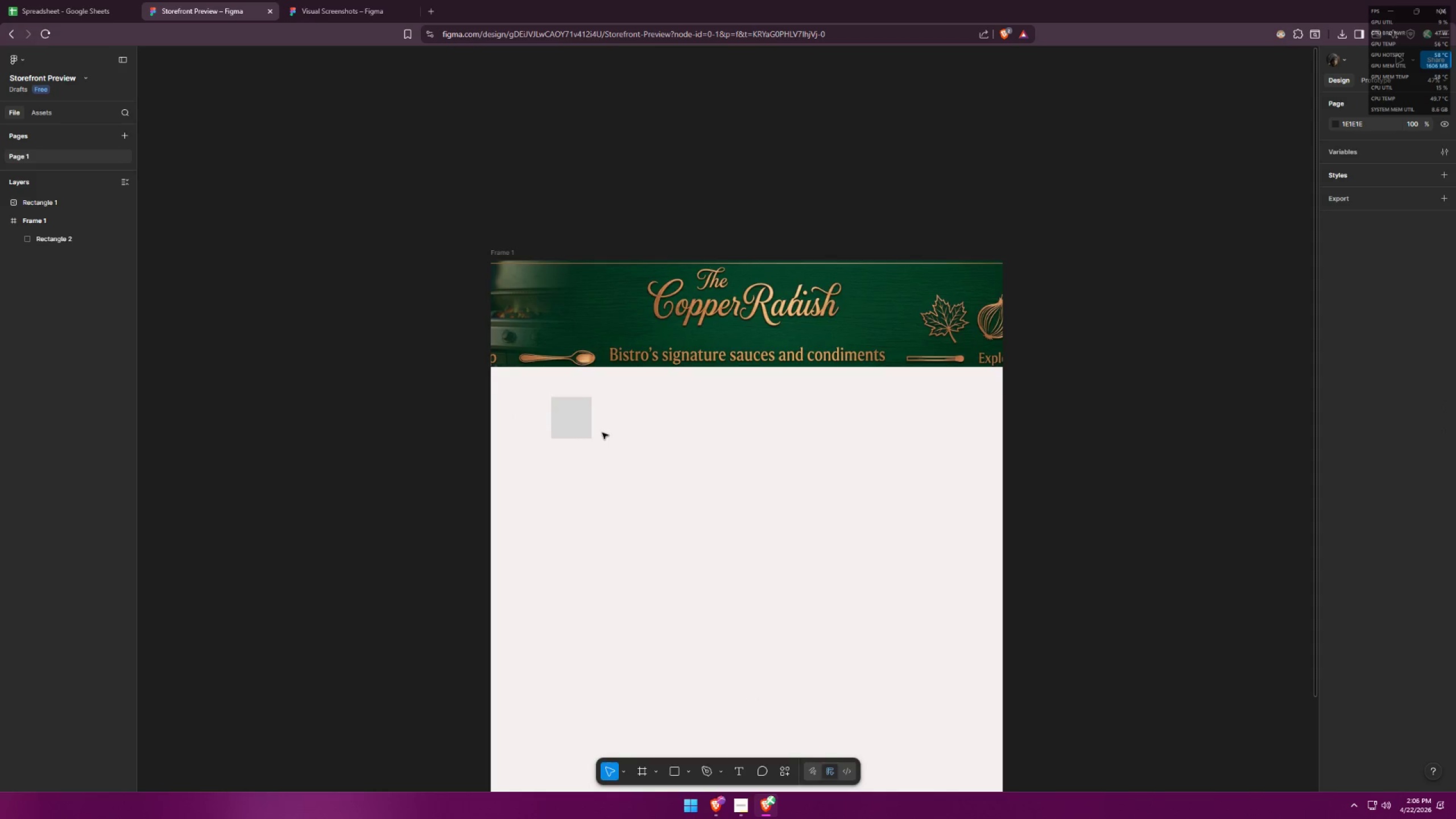 
key(Alt+AltLeft)
 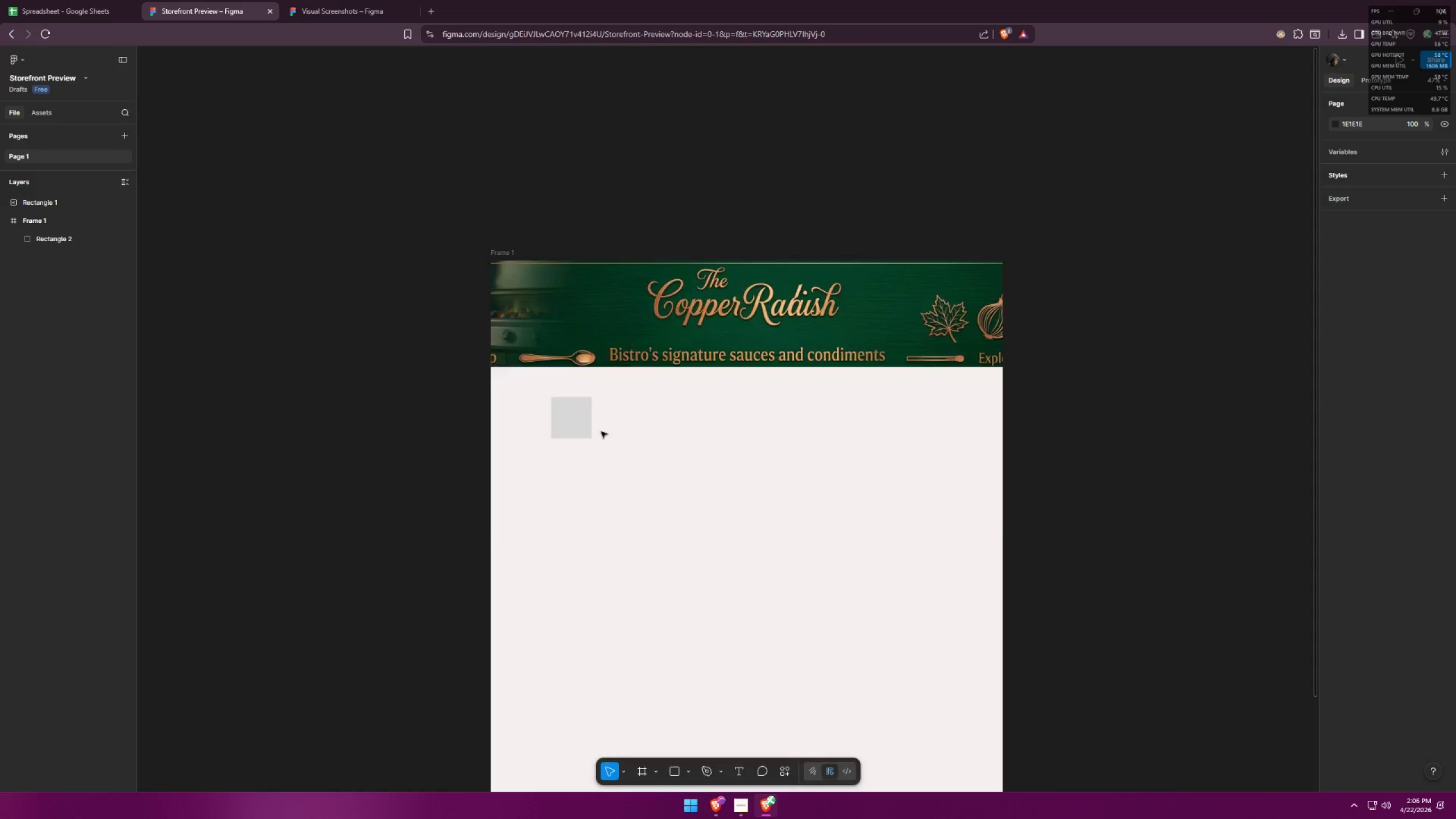 
key(Alt+Tab)